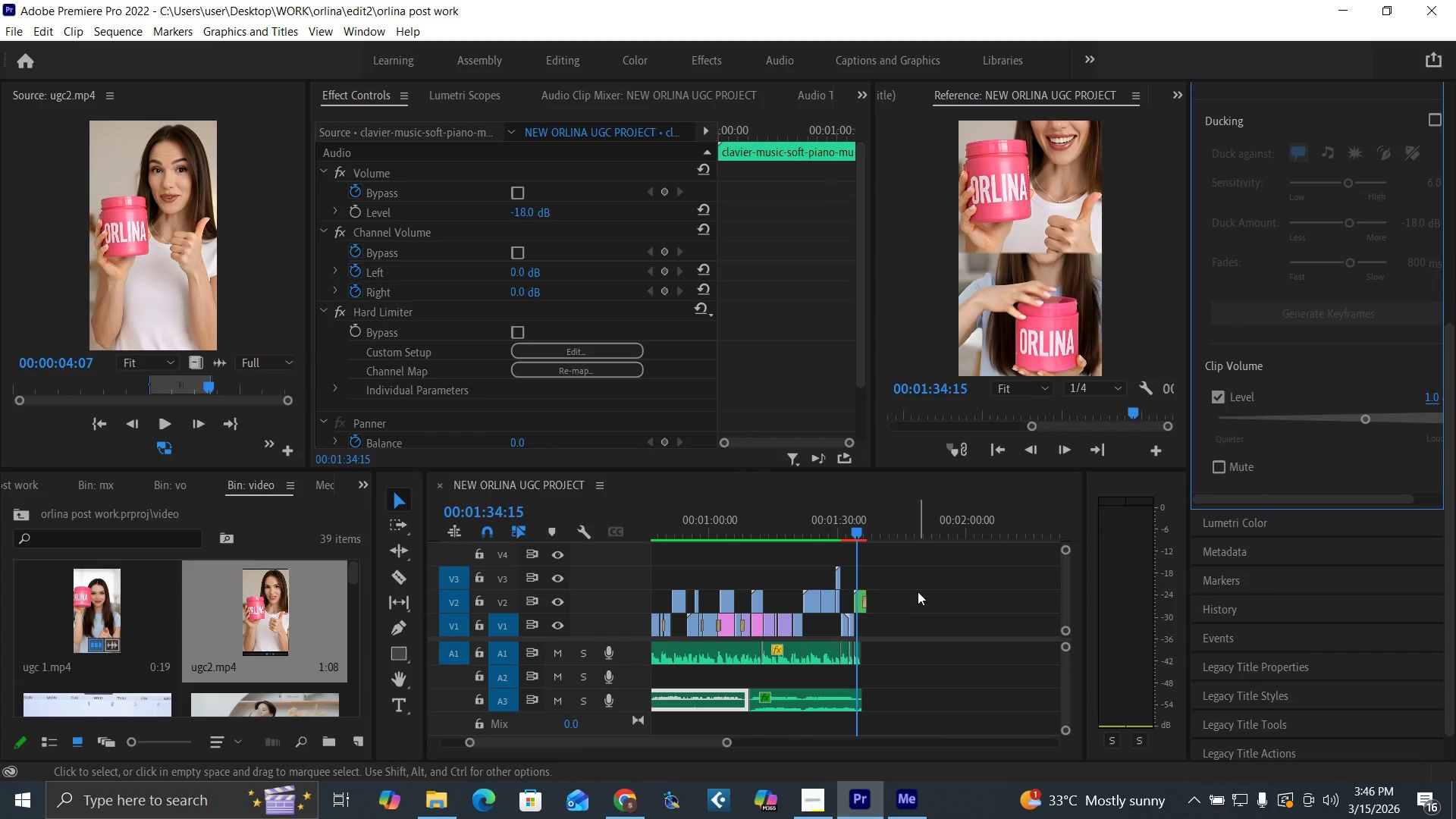 
left_click([878, 528])
 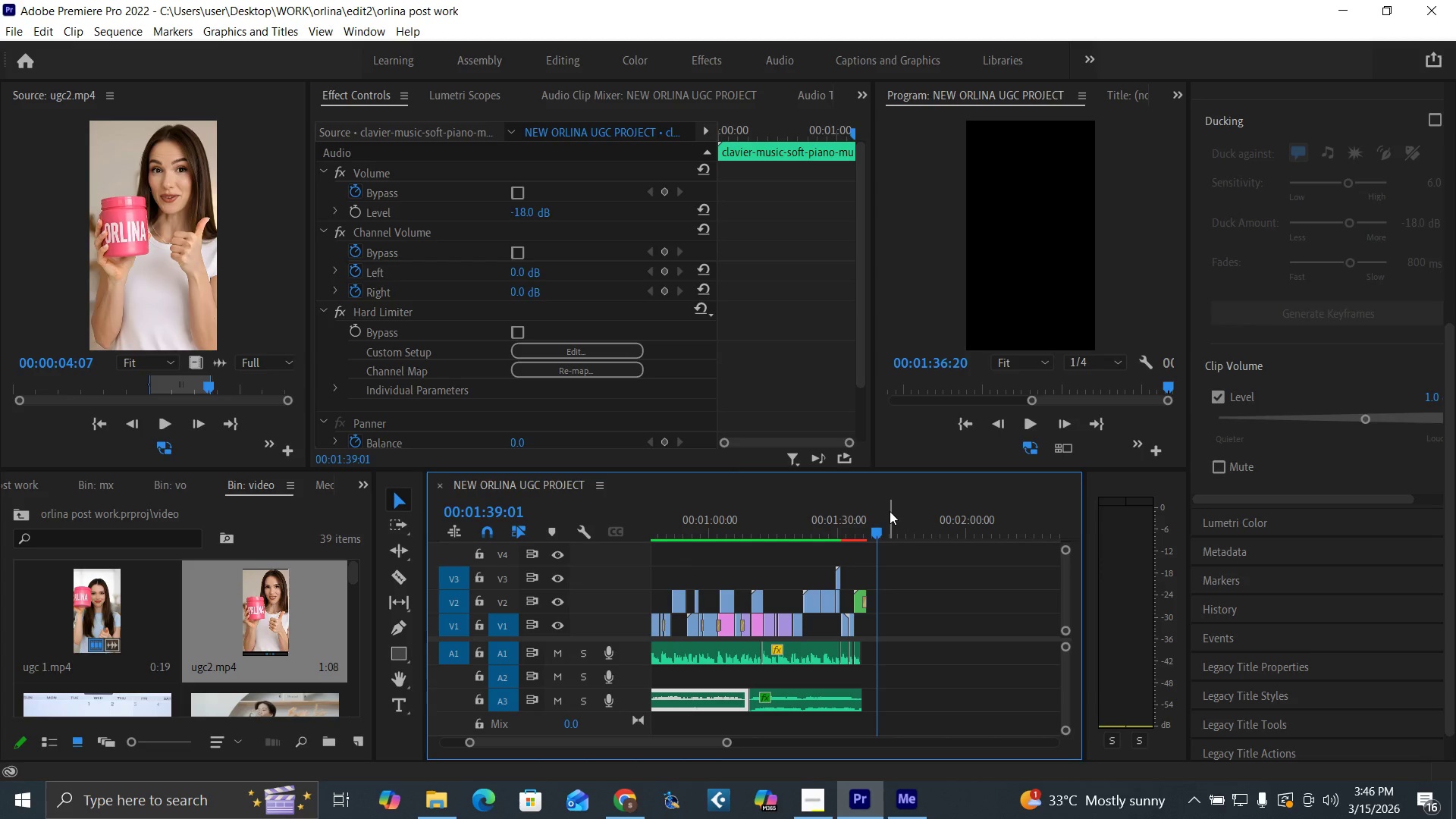 
key(Control+S)
 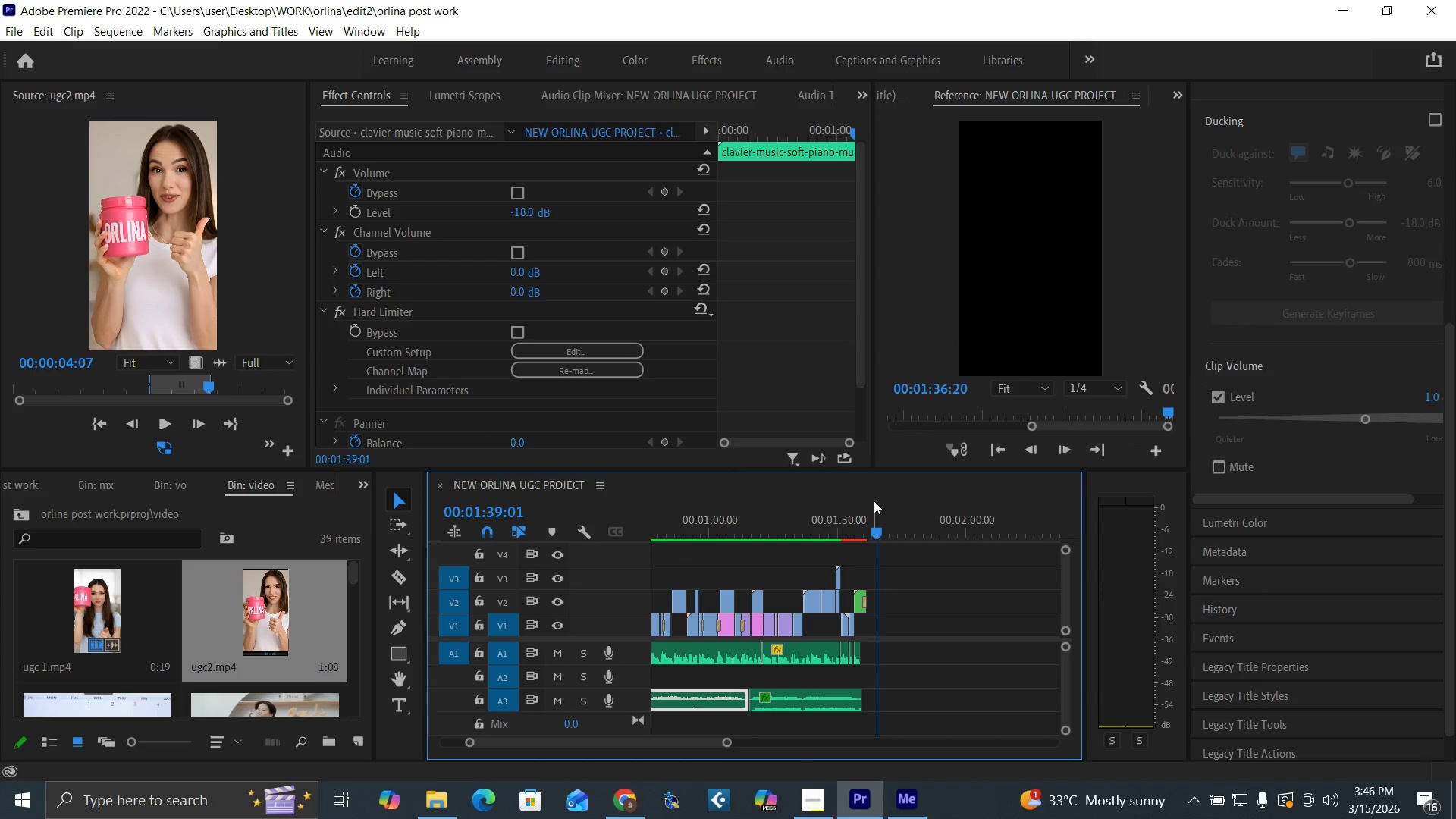 
key(Enter)
 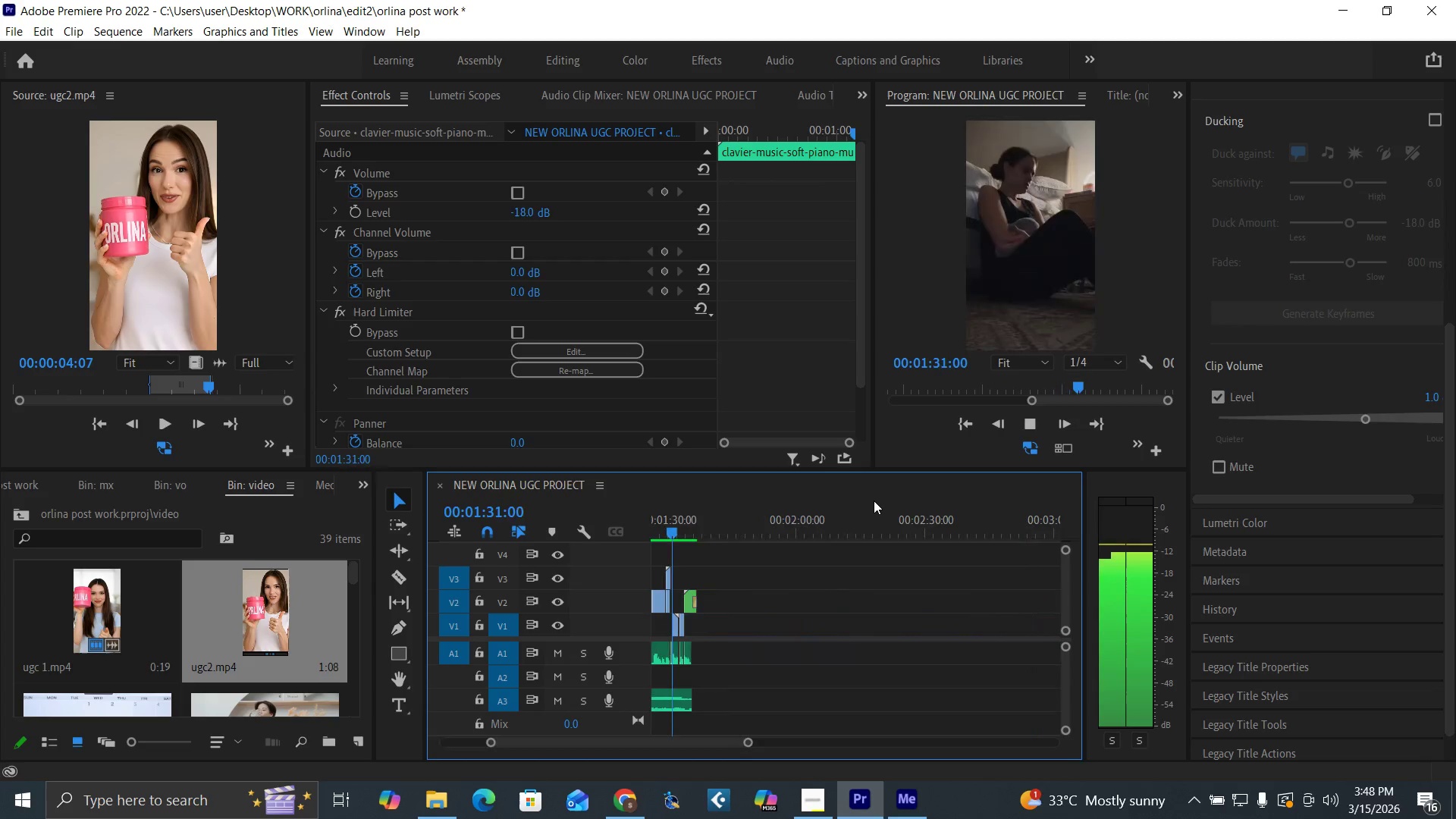 
wait(114.72)
 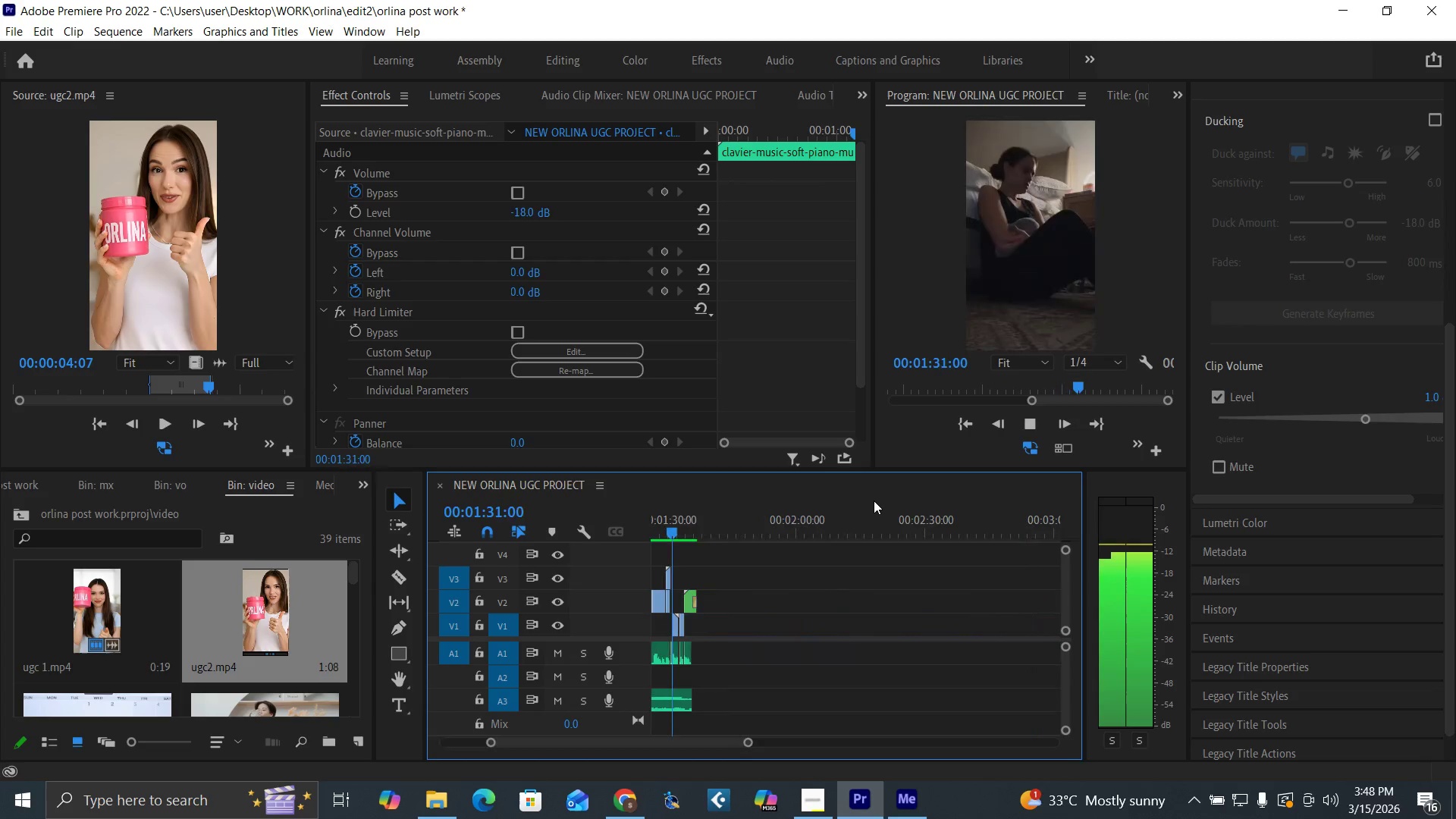 
key(Space)
 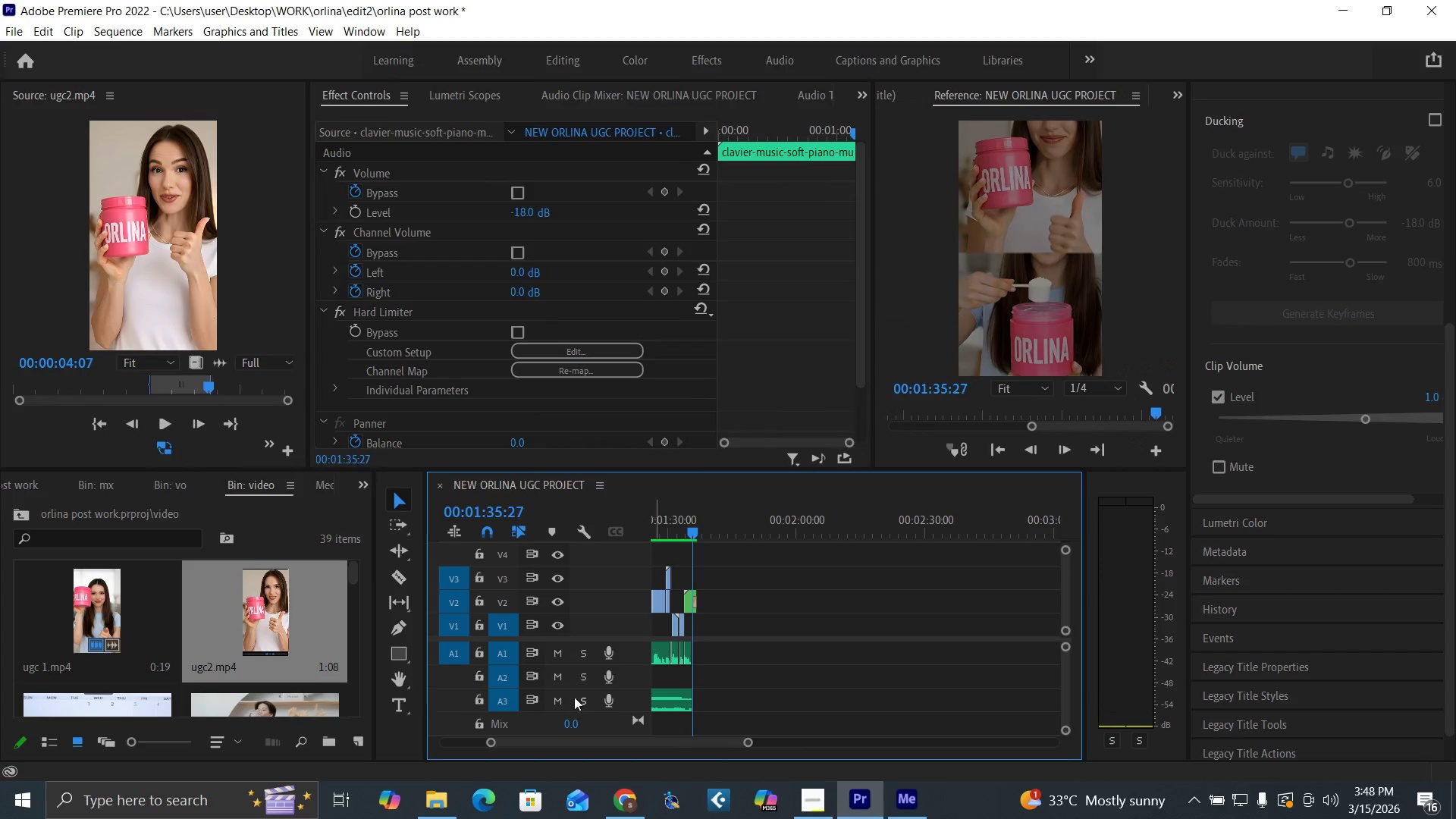 
left_click([579, 697])
 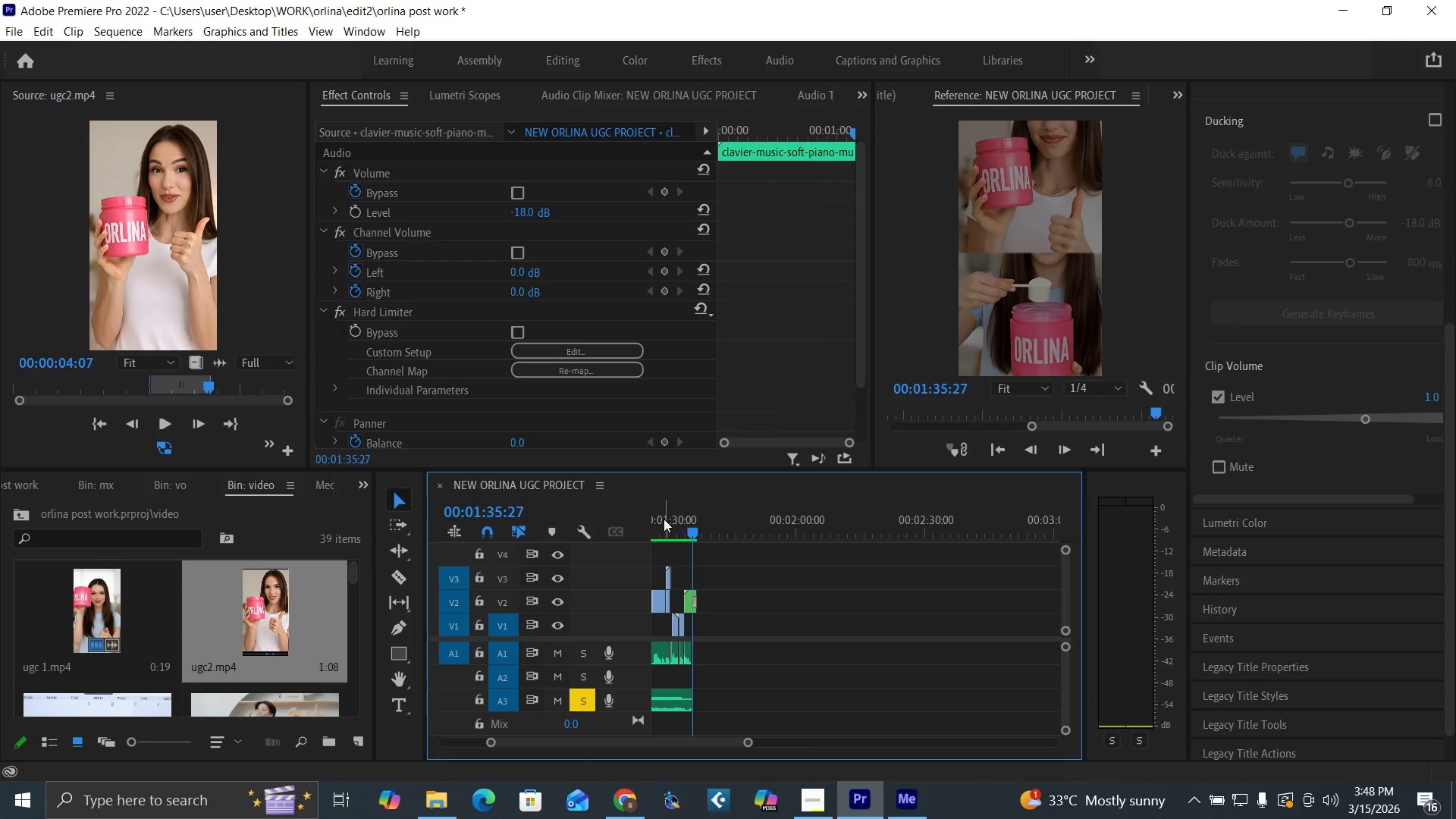 
left_click_drag(start_coordinate=[663, 519], to_coordinate=[635, 559])
 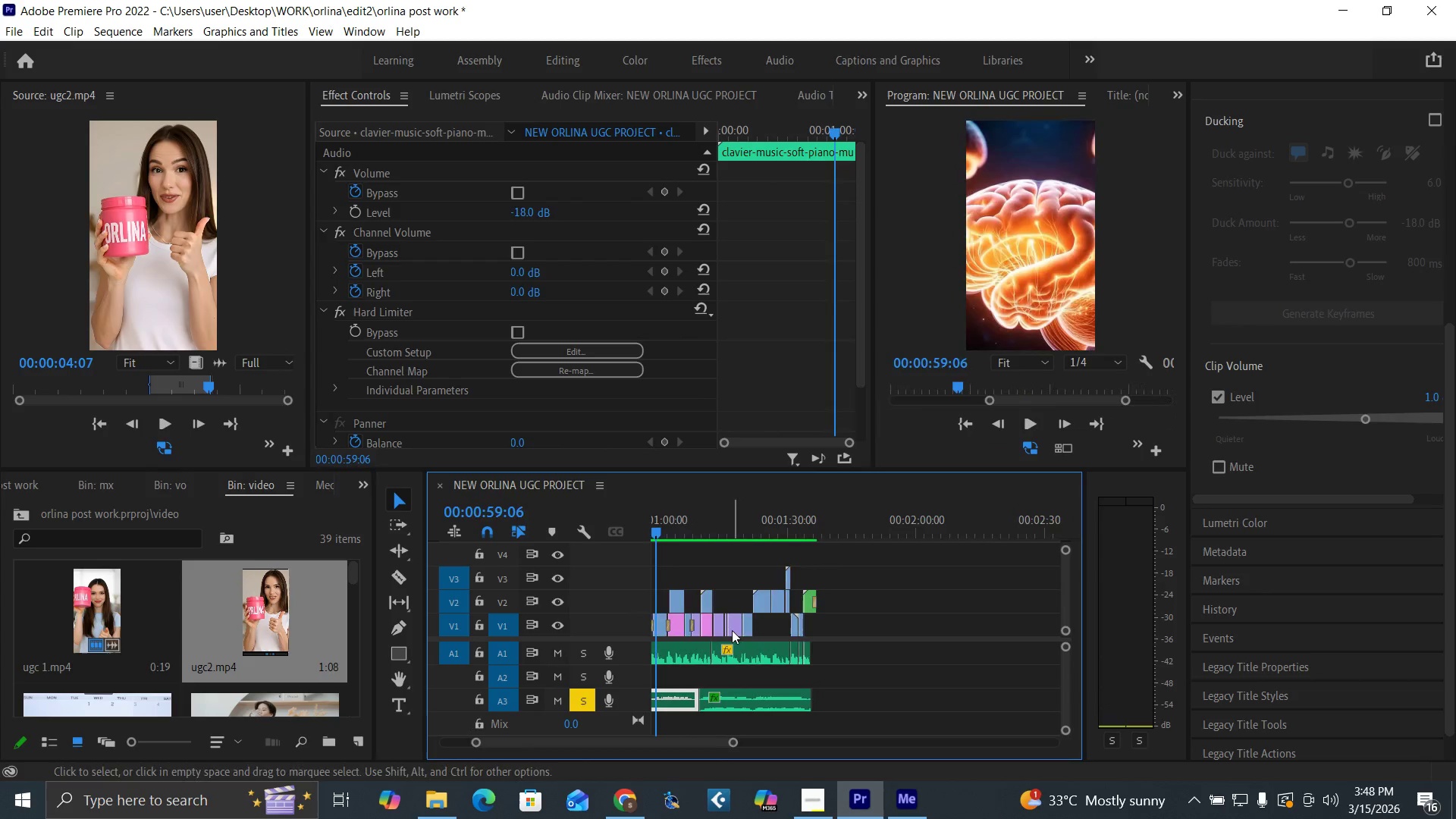 
key(Space)
 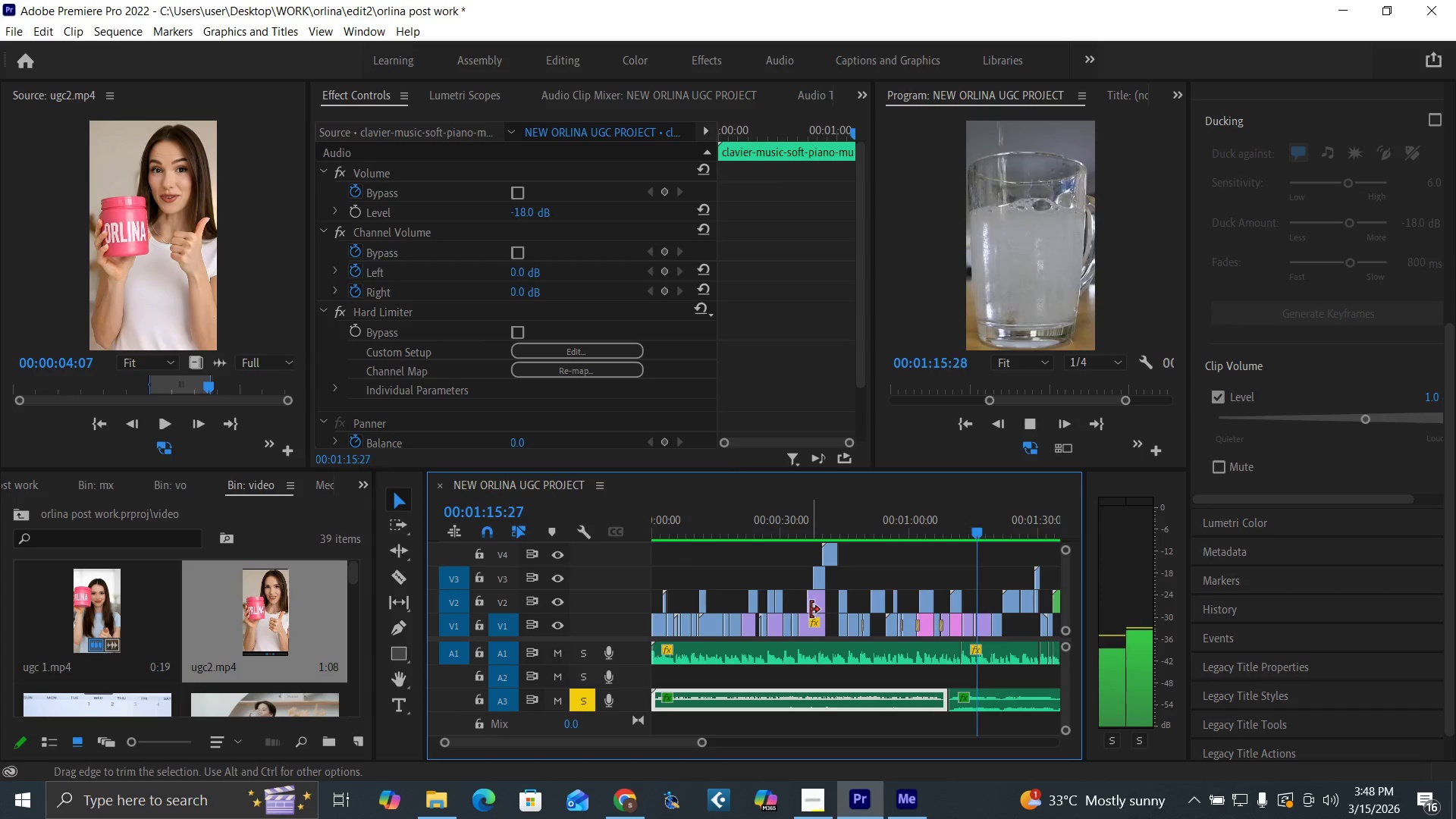 
wait(21.75)
 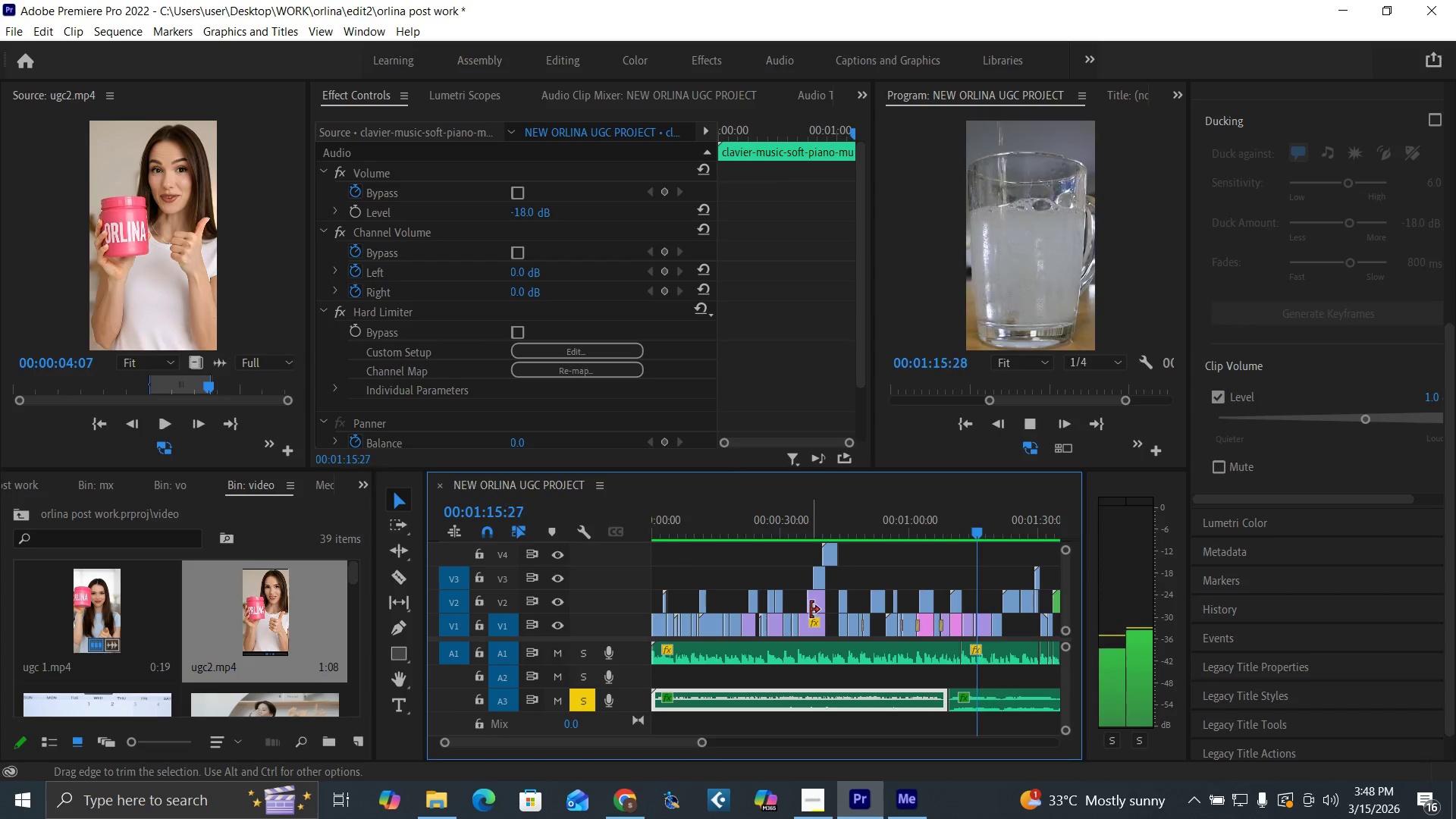 
key(Space)
 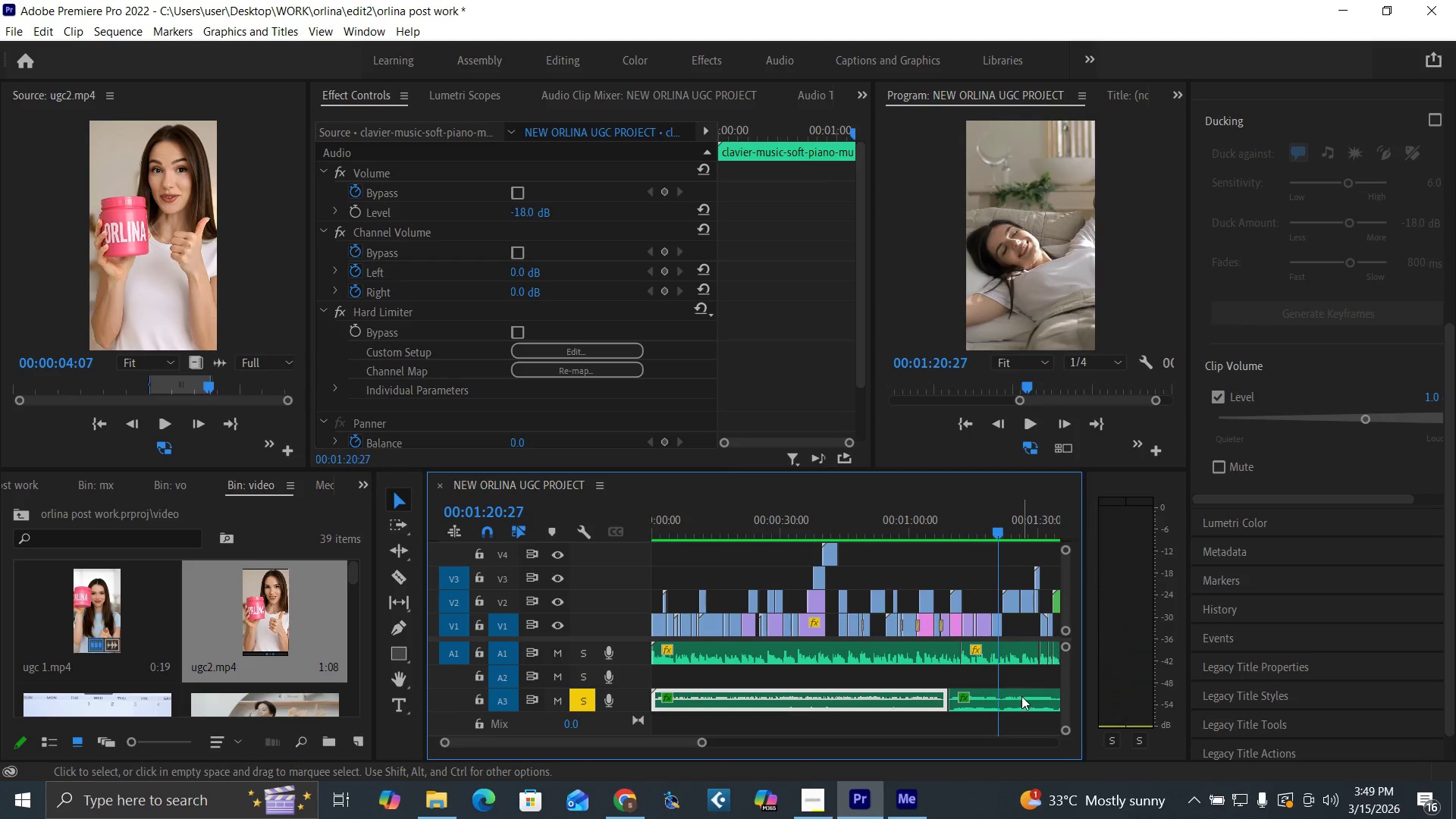 
left_click([1021, 696])
 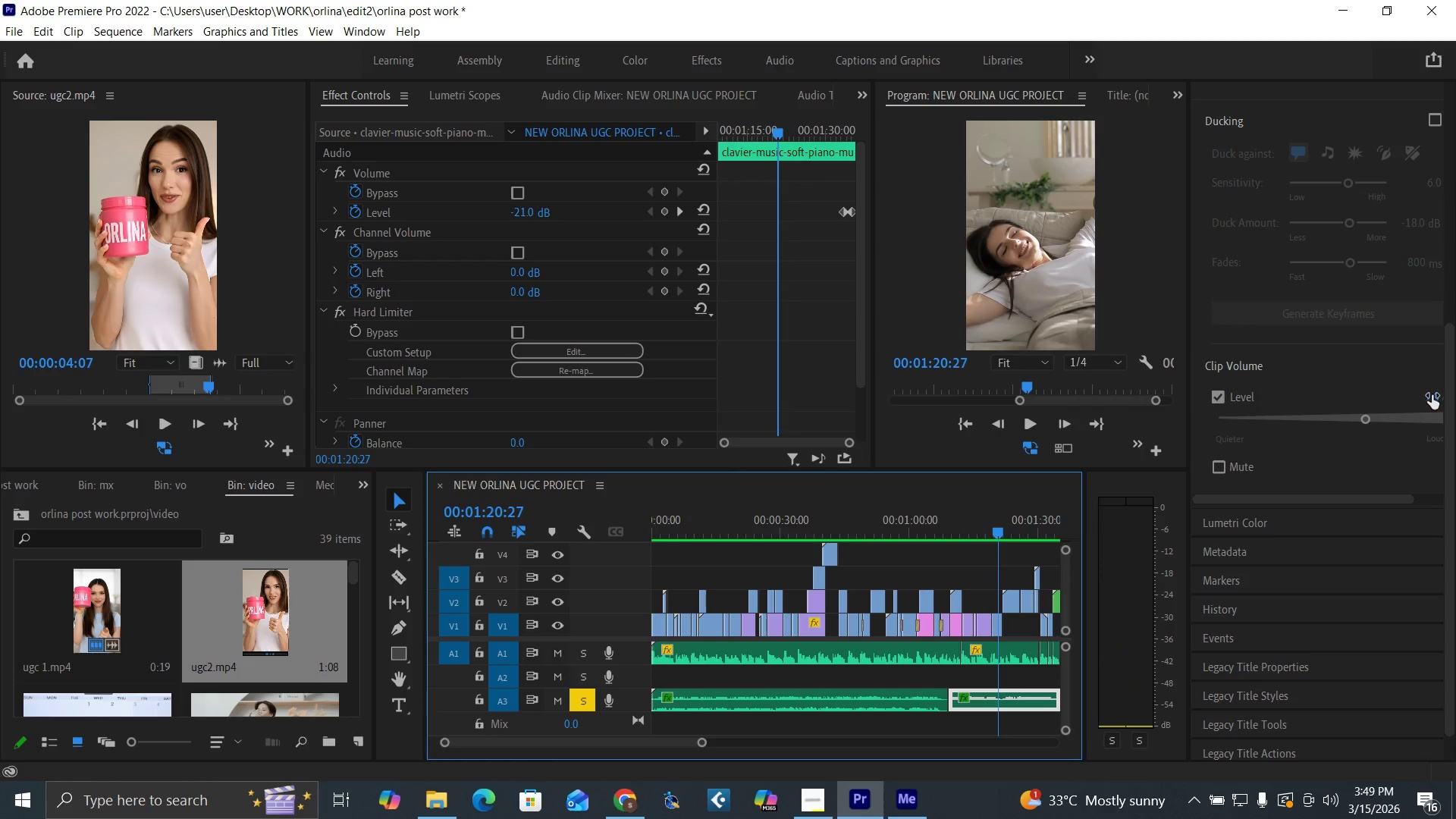 
left_click([1432, 395])
 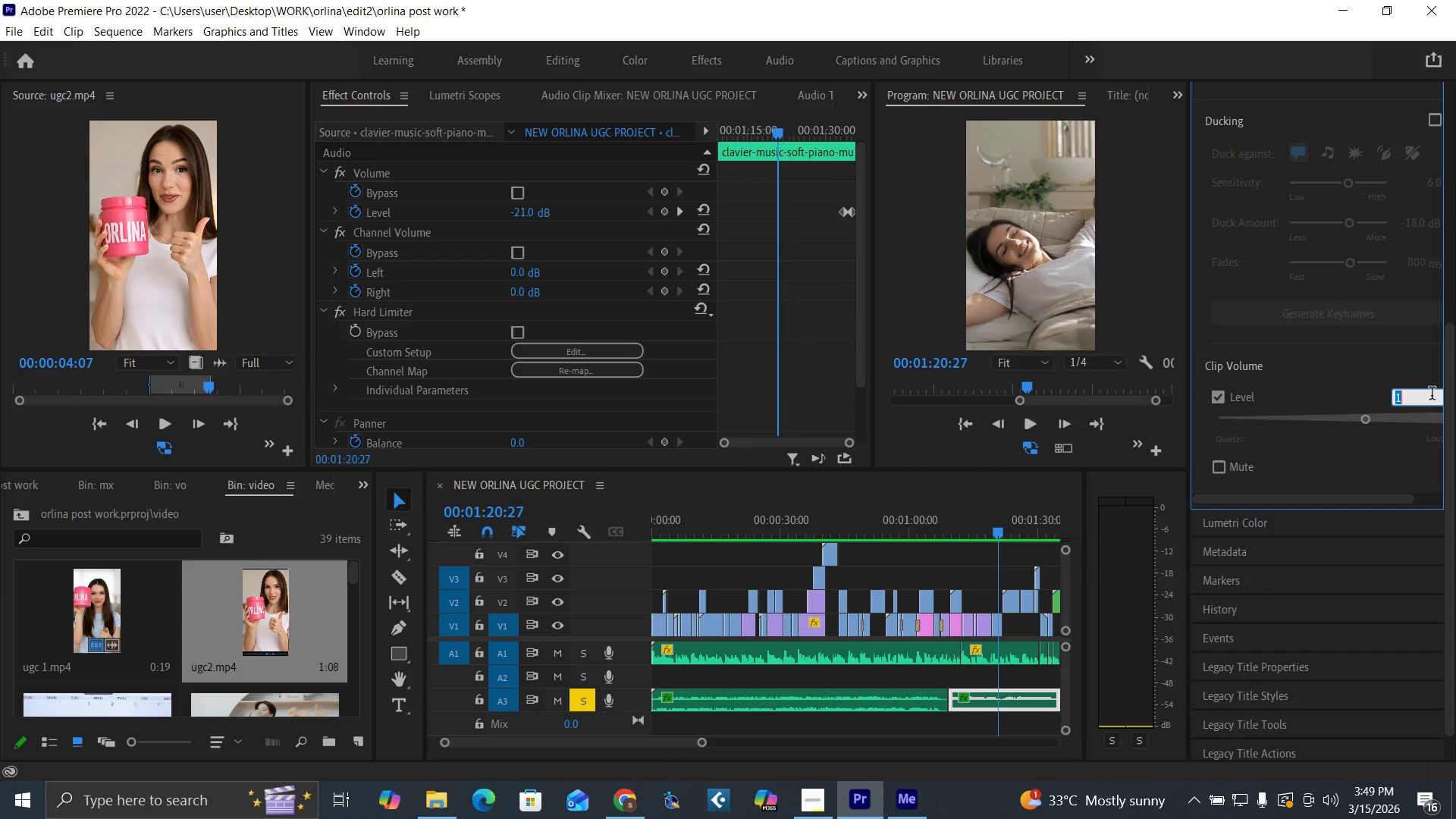 
key(2)
 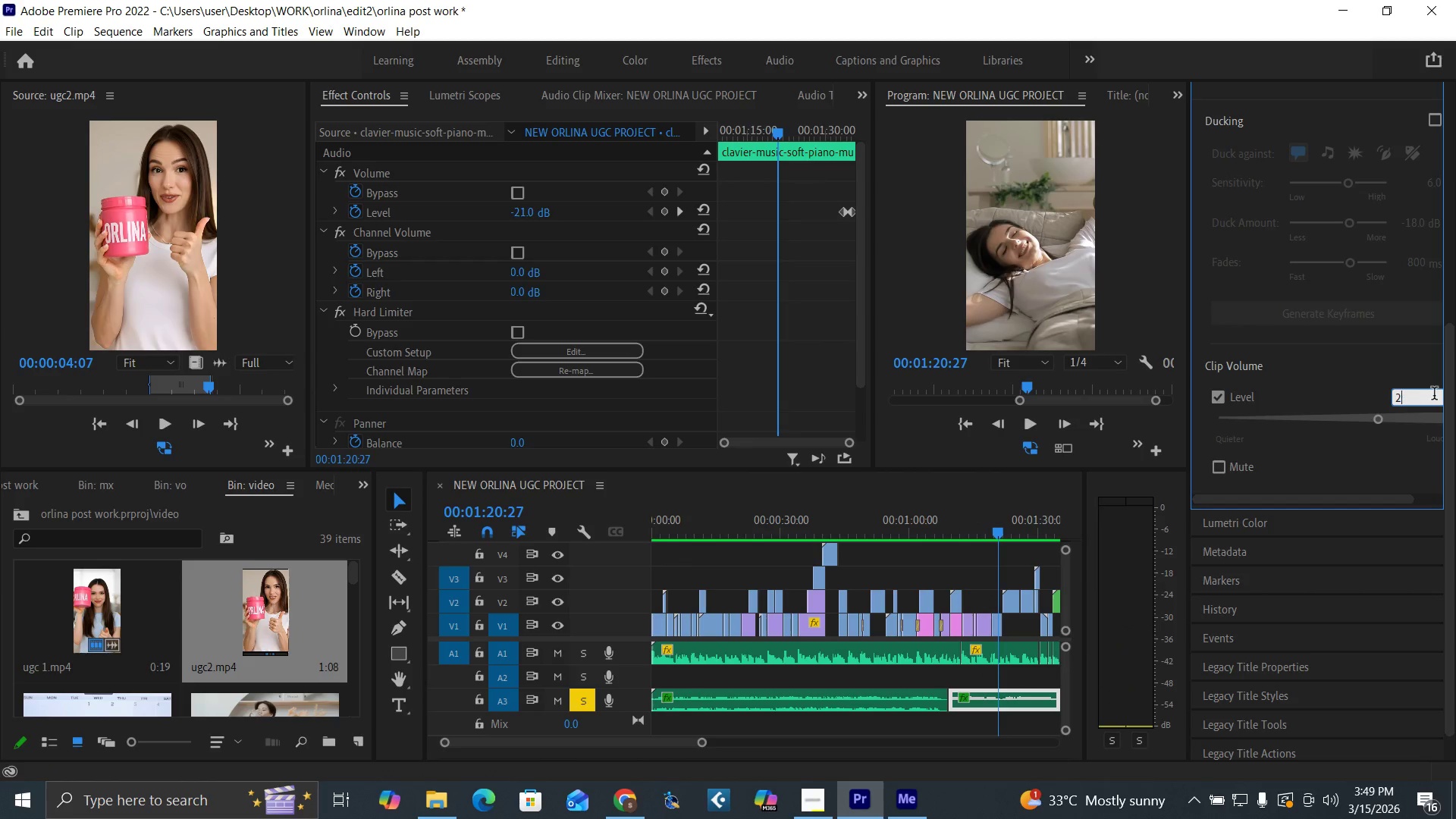 
key(Enter)
 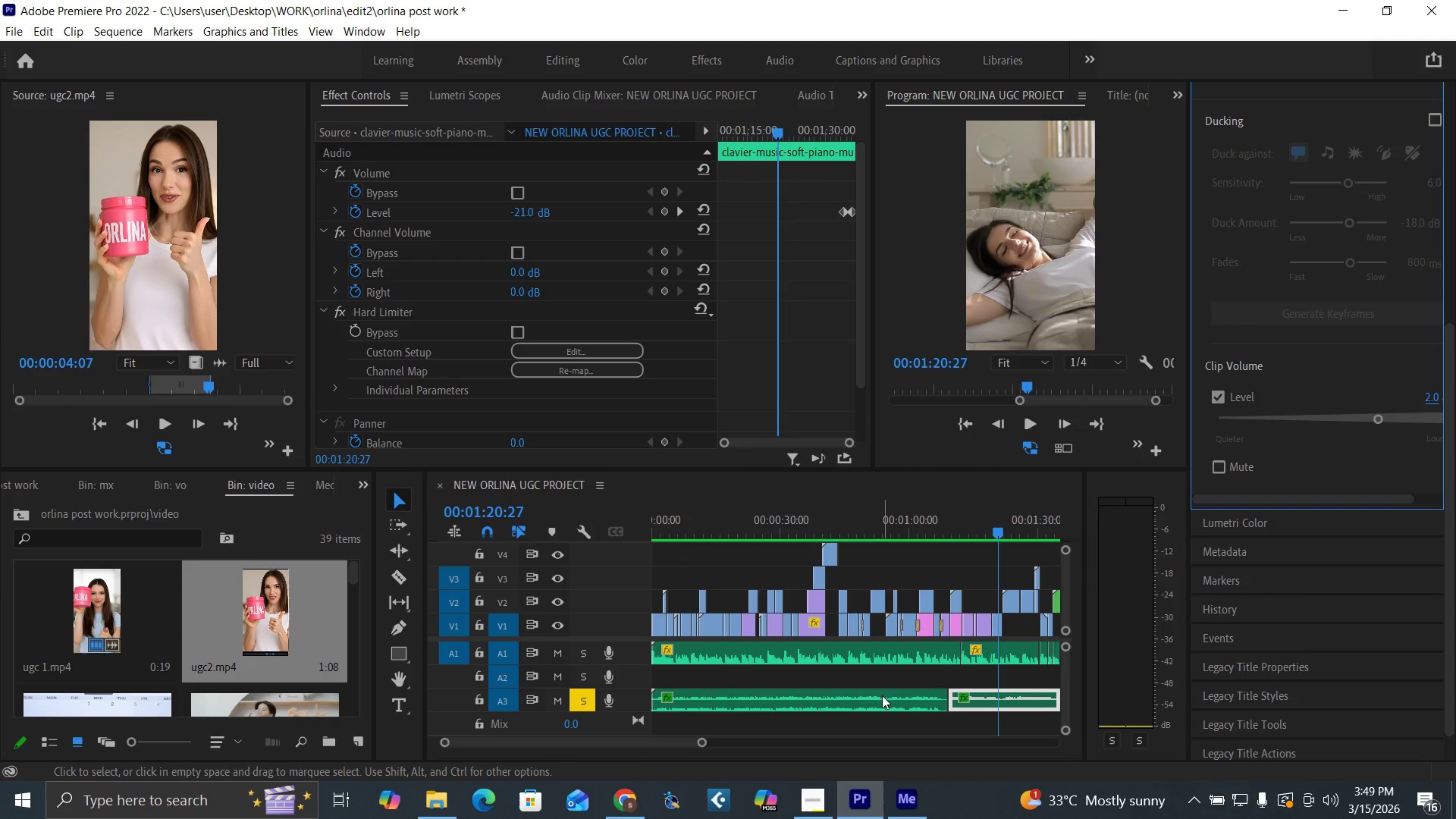 
left_click([882, 698])
 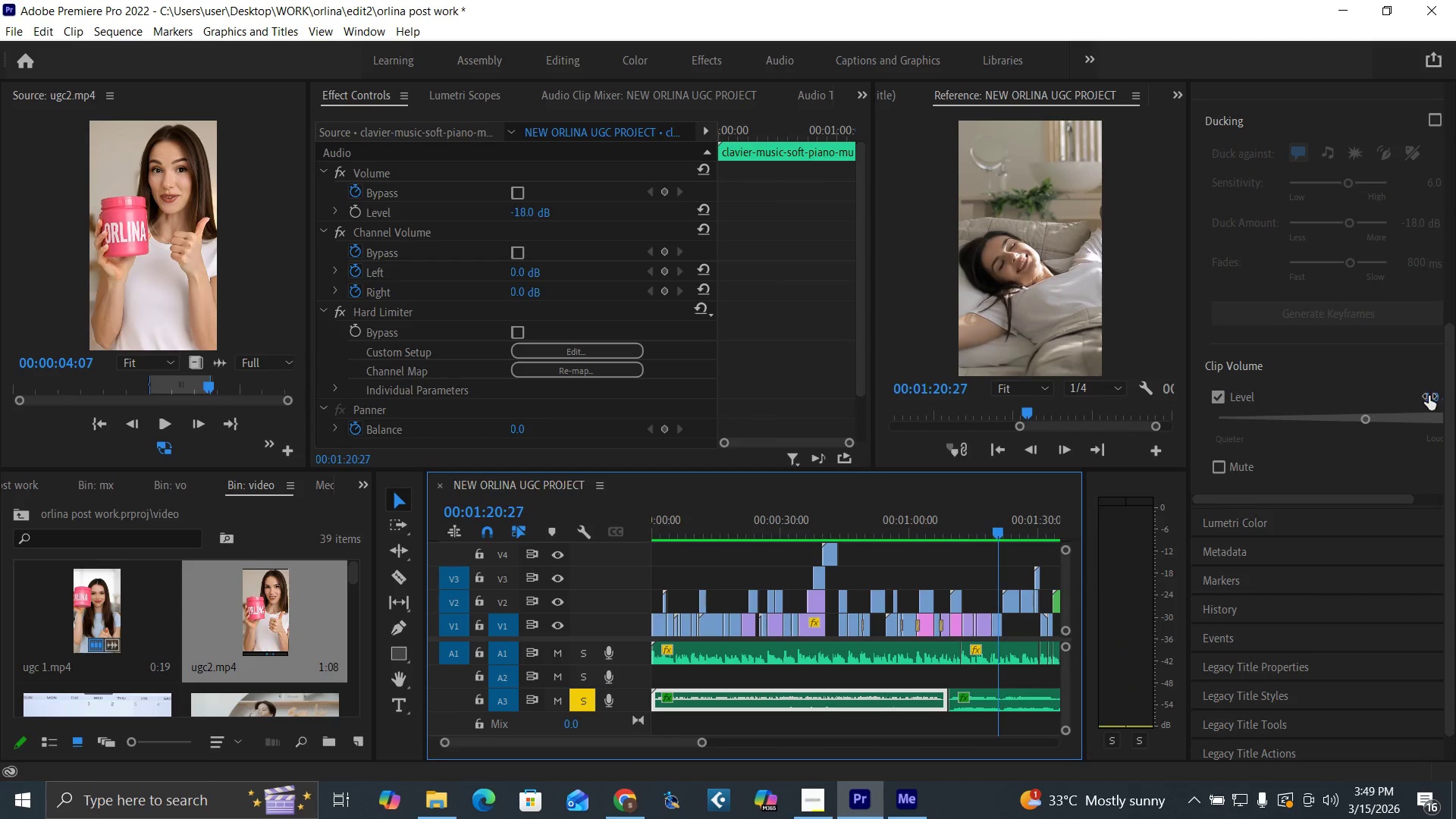 
left_click([1429, 396])
 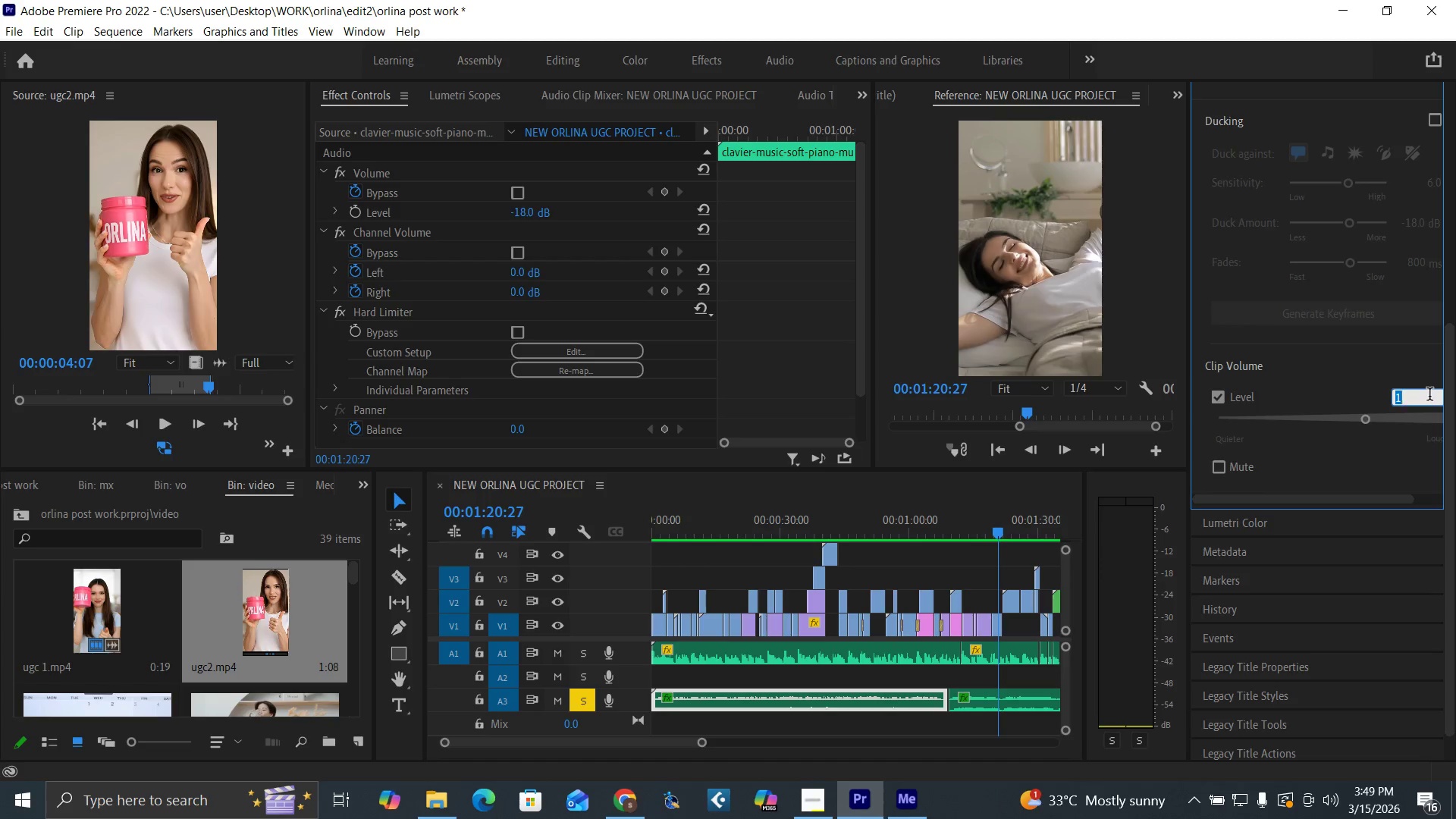 
key(2)
 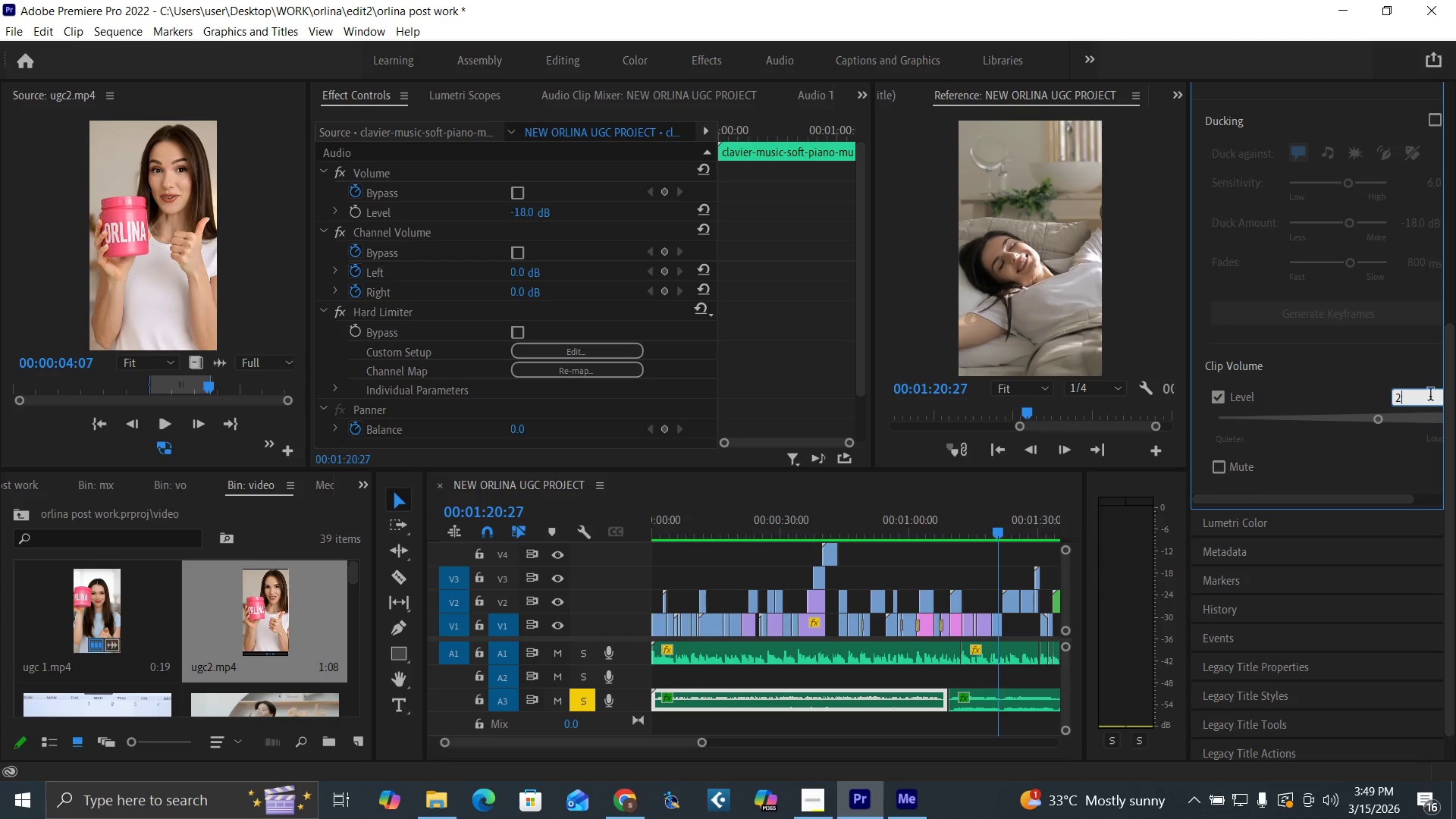 
key(Enter)
 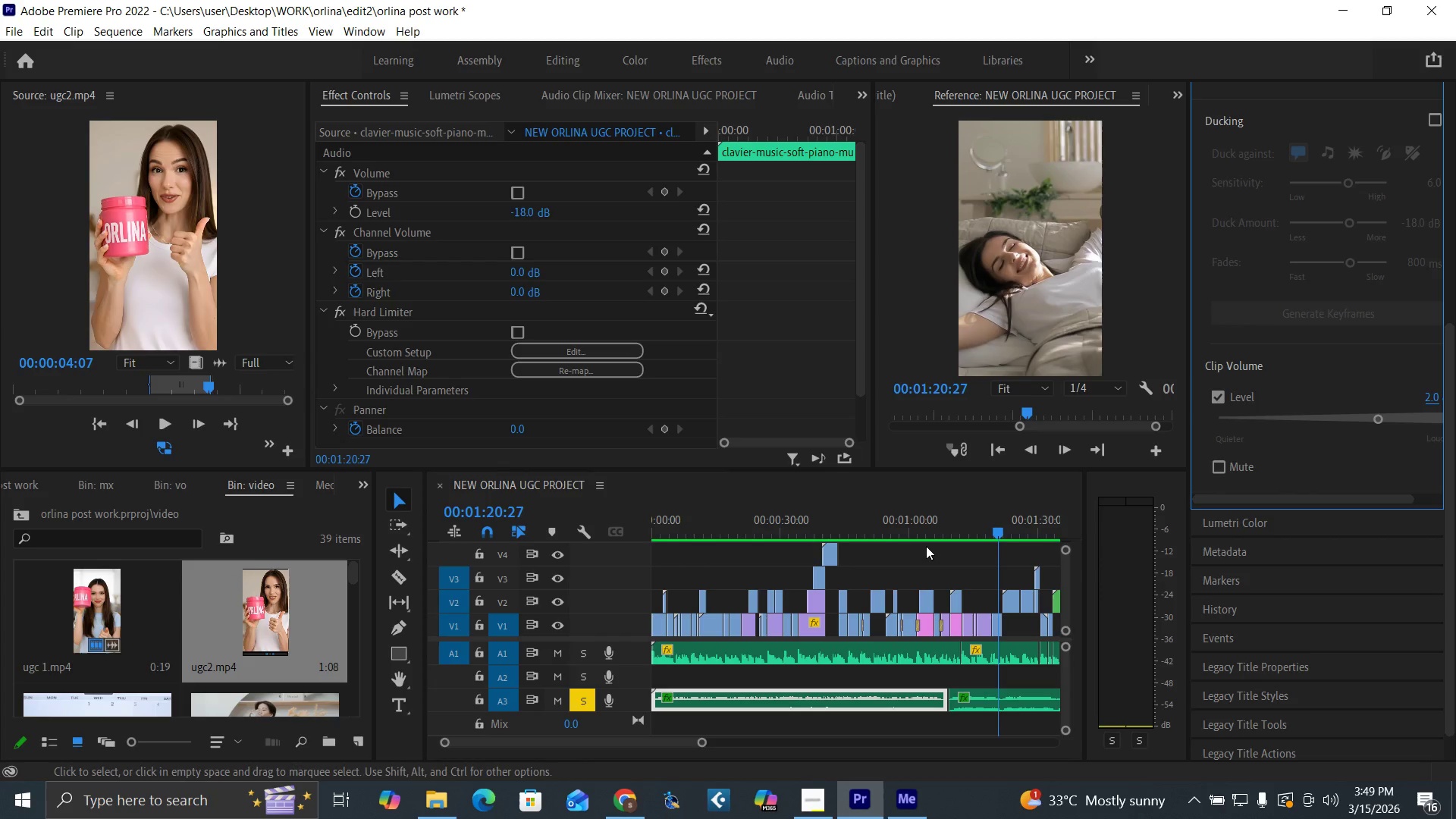 
left_click([891, 529])
 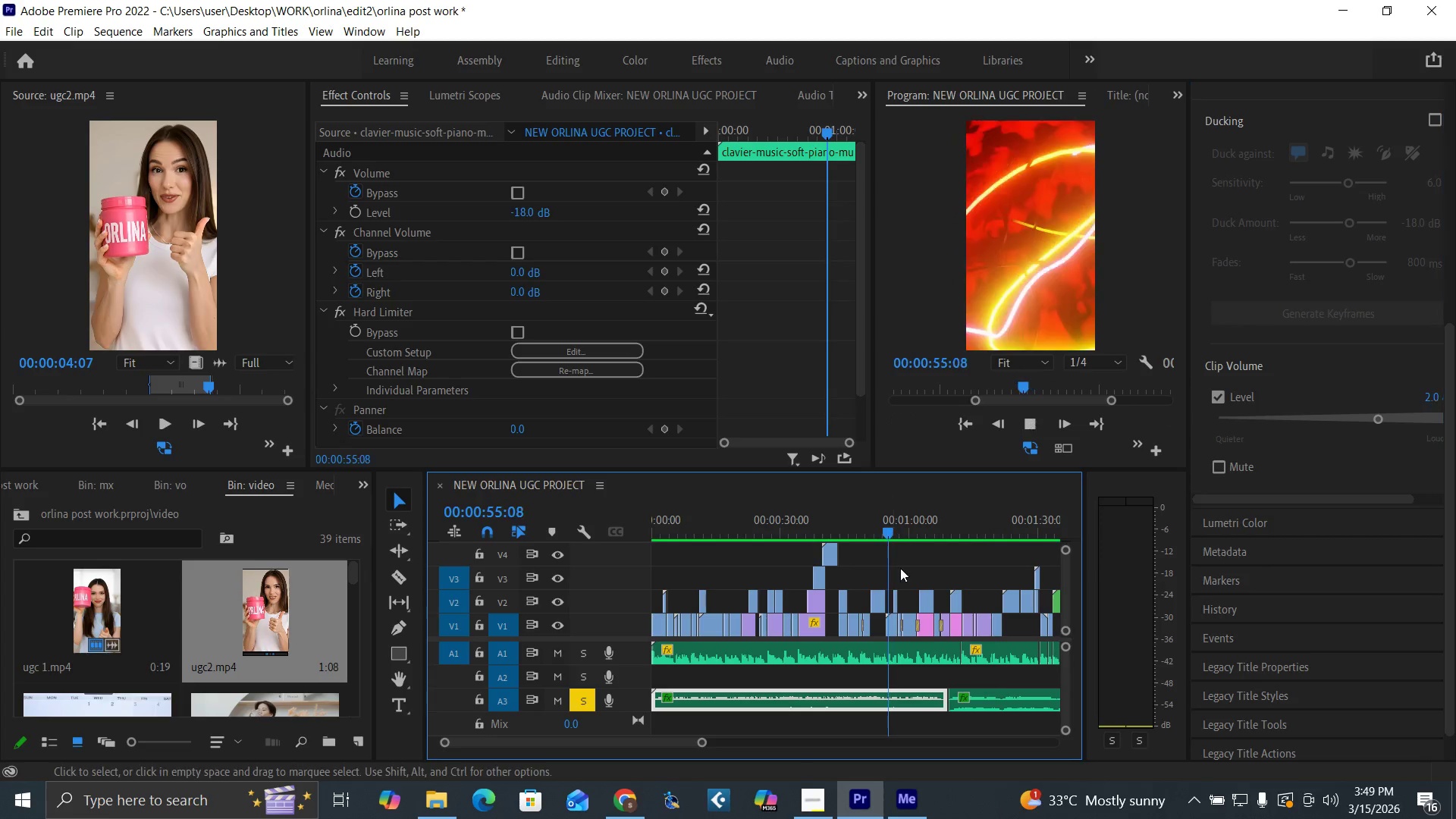 
key(Space)
 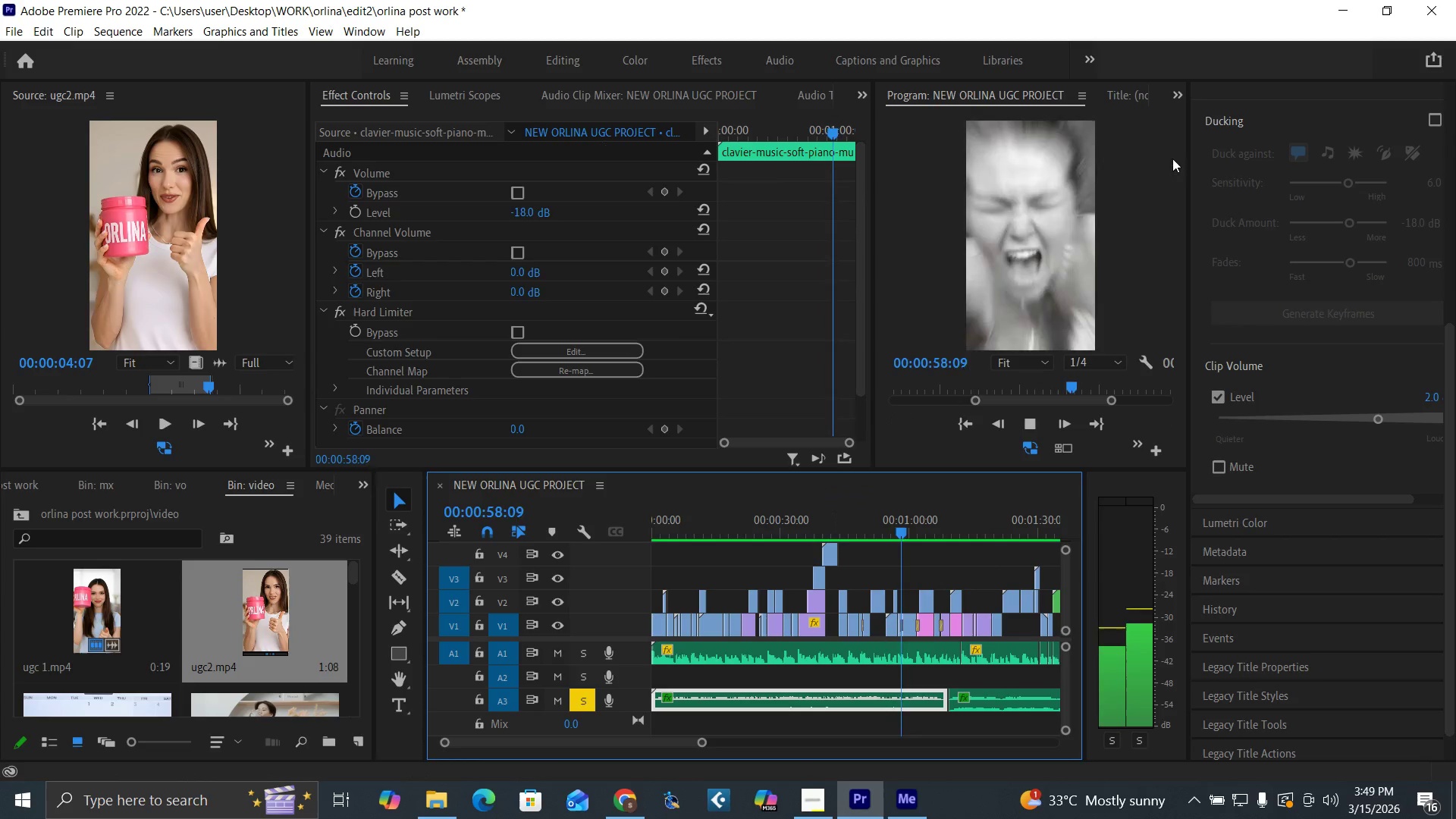 
left_click_drag(start_coordinate=[1452, 381], to_coordinate=[1447, 96])
 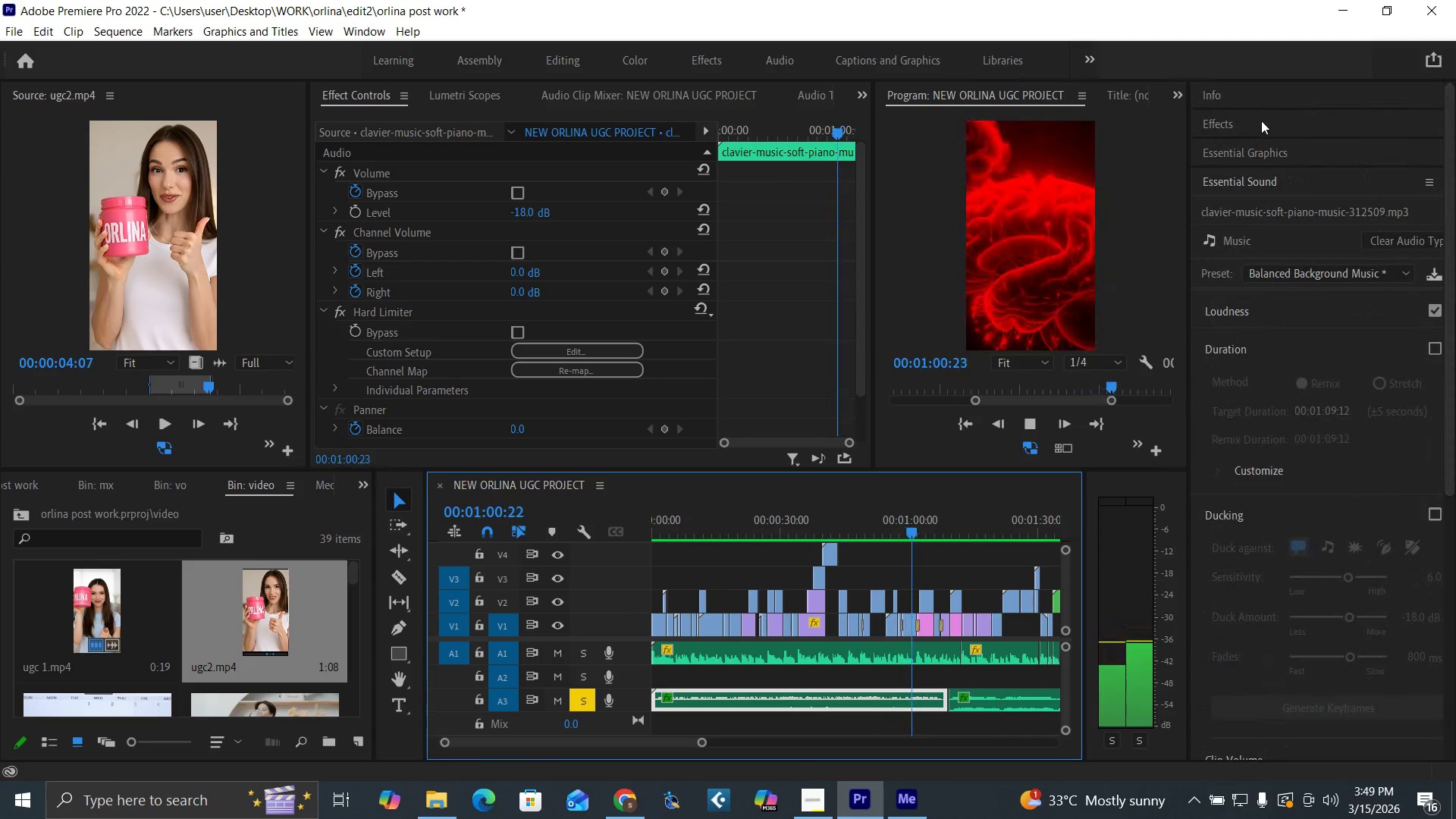 
left_click([1260, 121])
 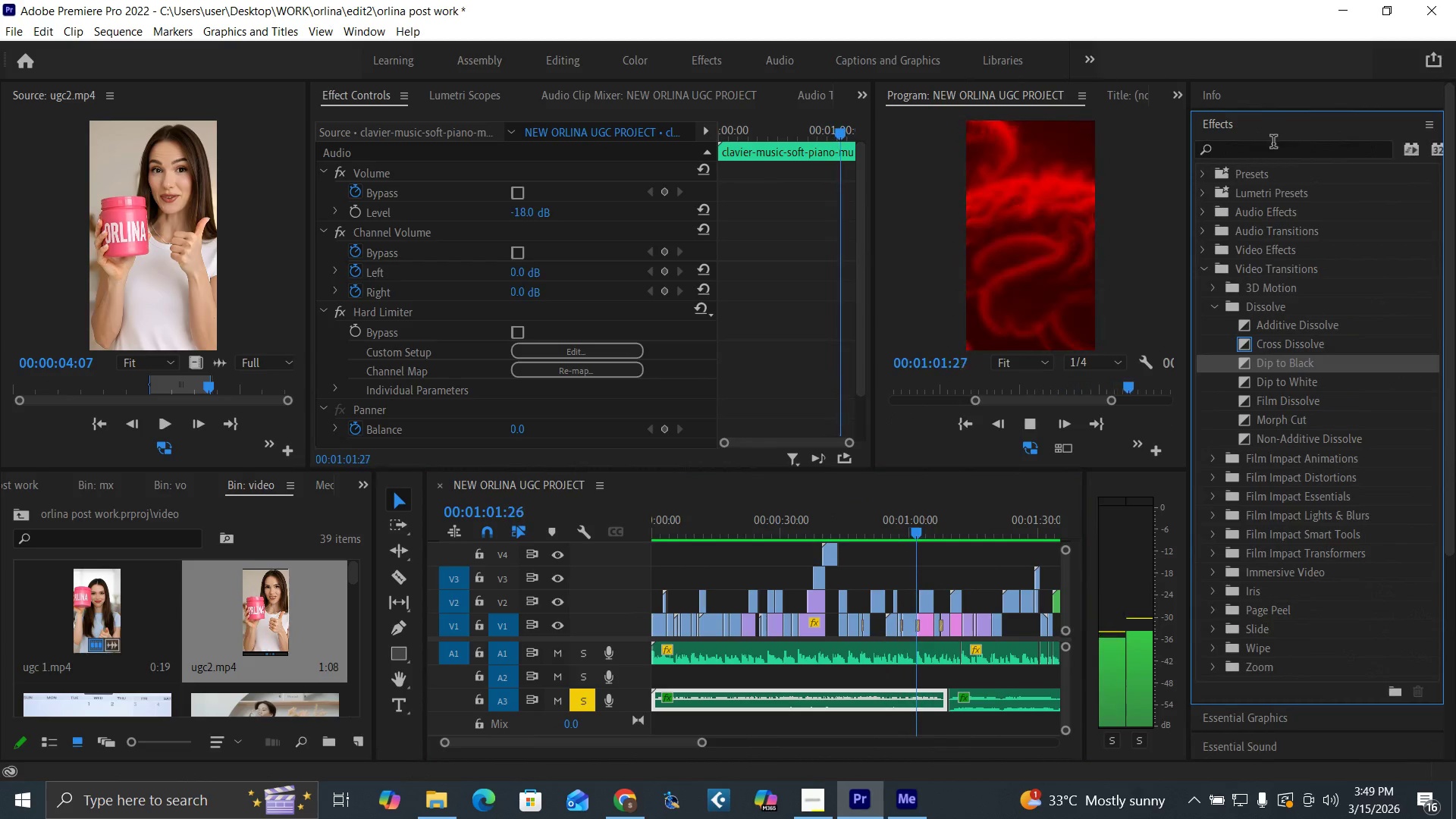 
left_click([1274, 144])
 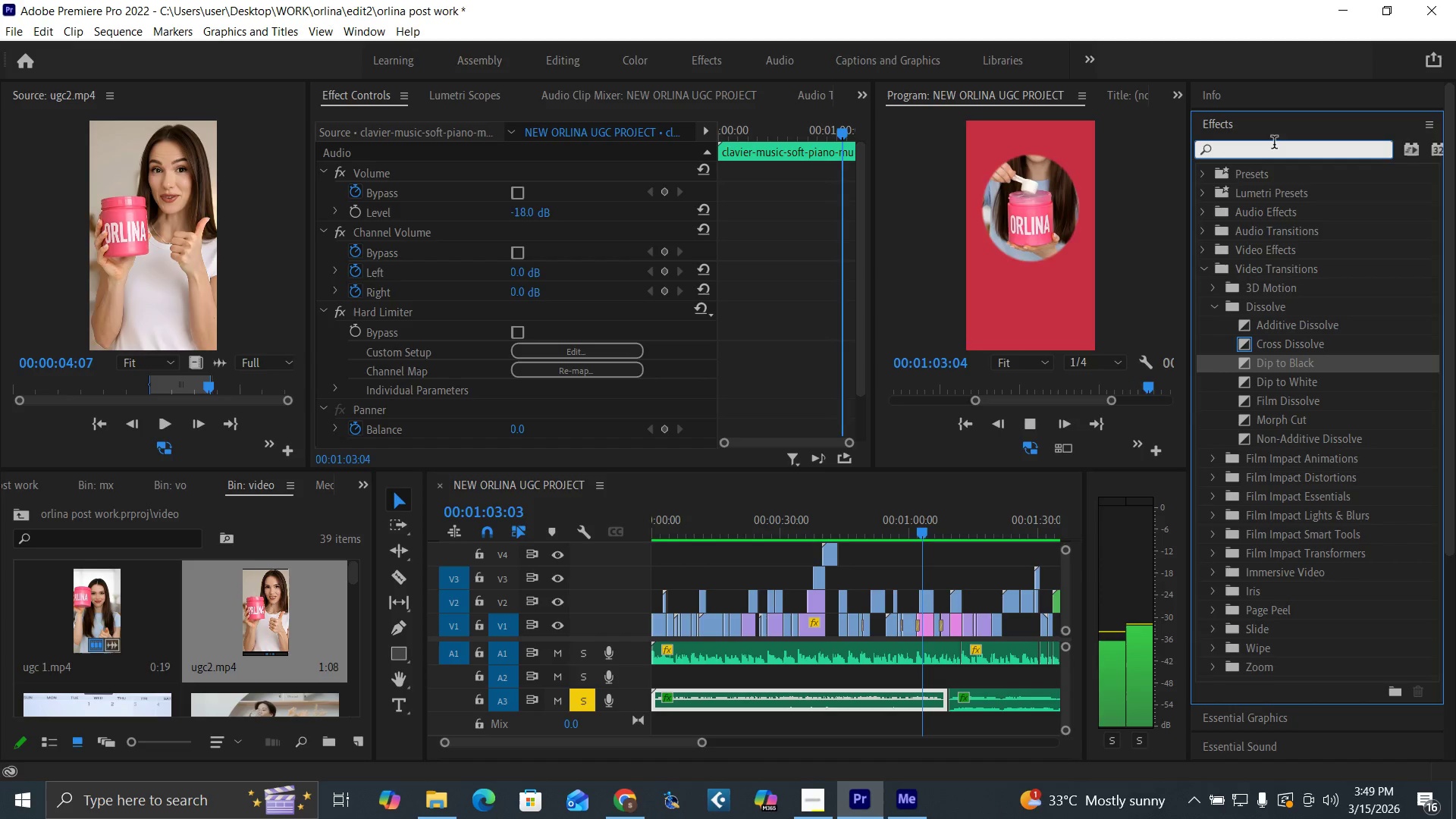 
type(master)
 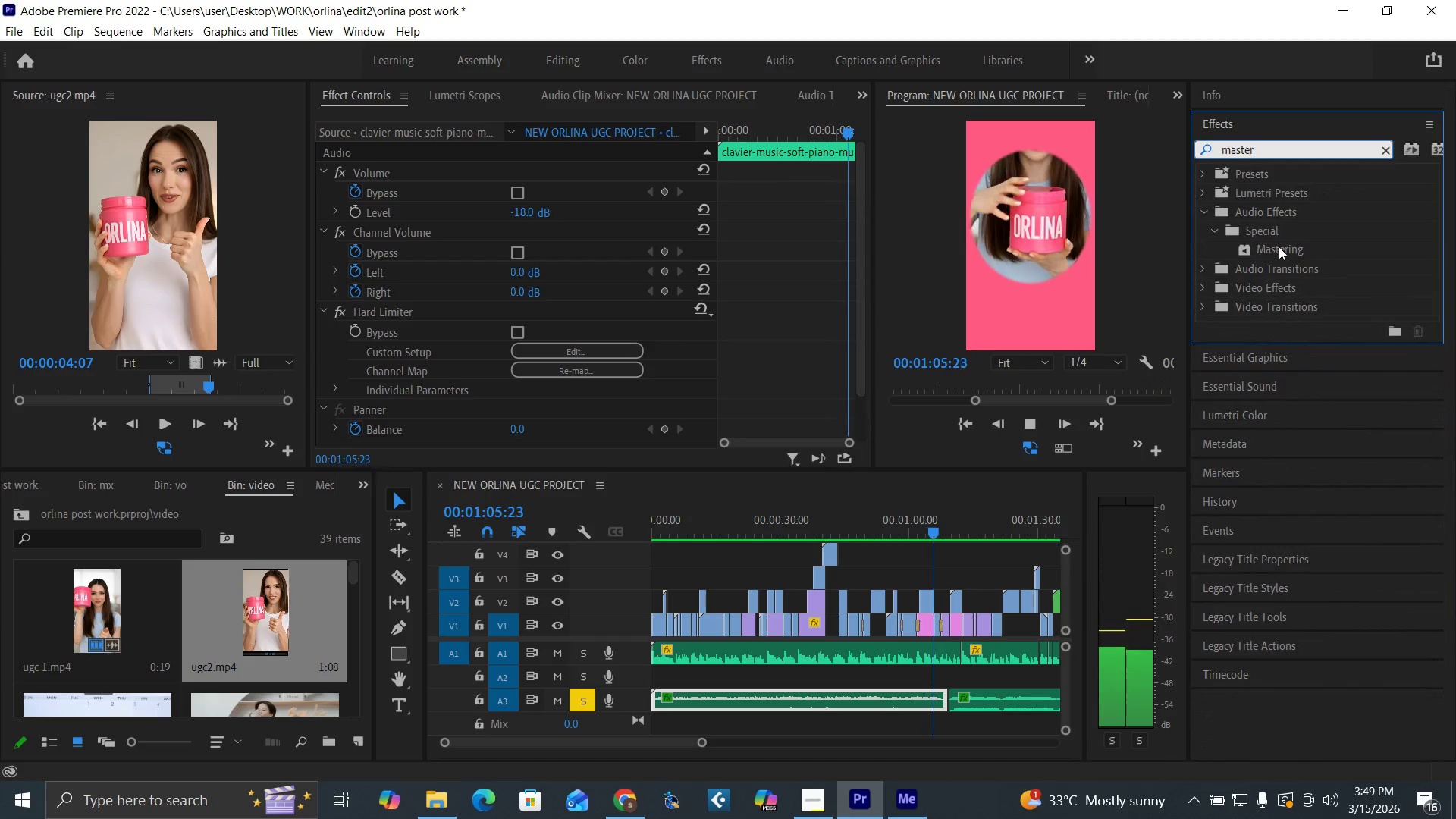 
left_click_drag(start_coordinate=[1279, 246], to_coordinate=[852, 700])
 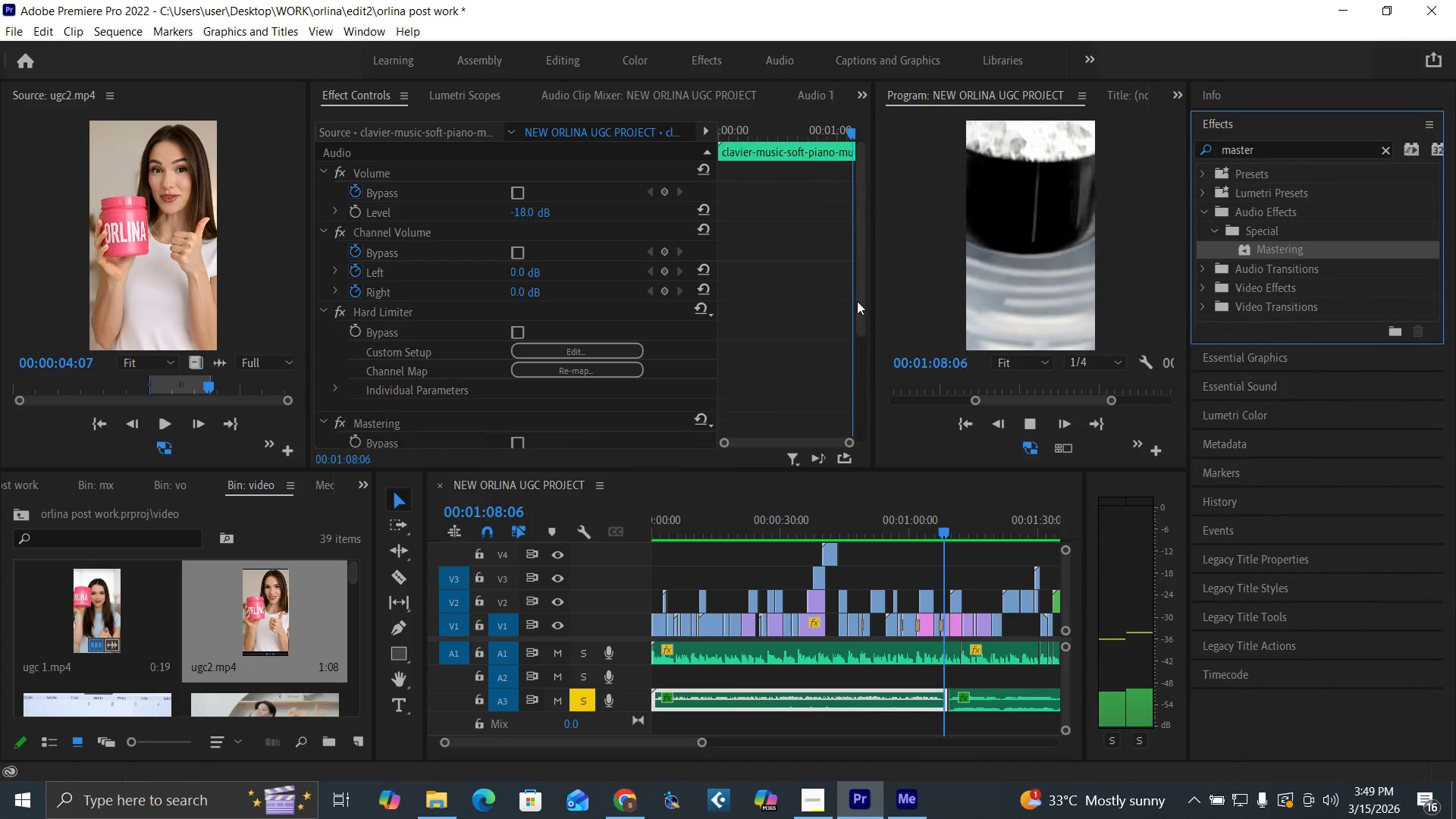 
left_click_drag(start_coordinate=[861, 308], to_coordinate=[848, 469])
 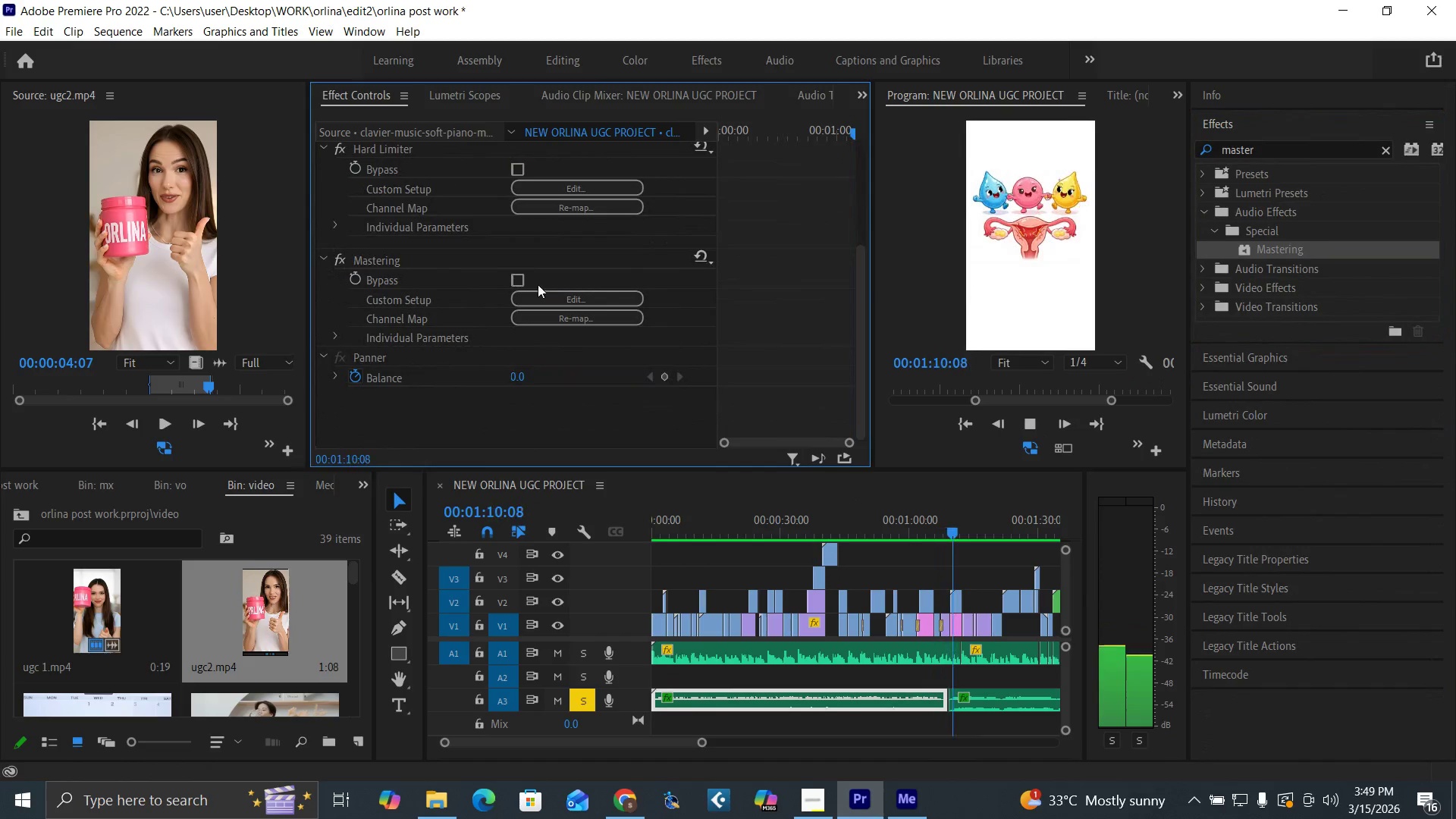 
left_click([554, 297])